 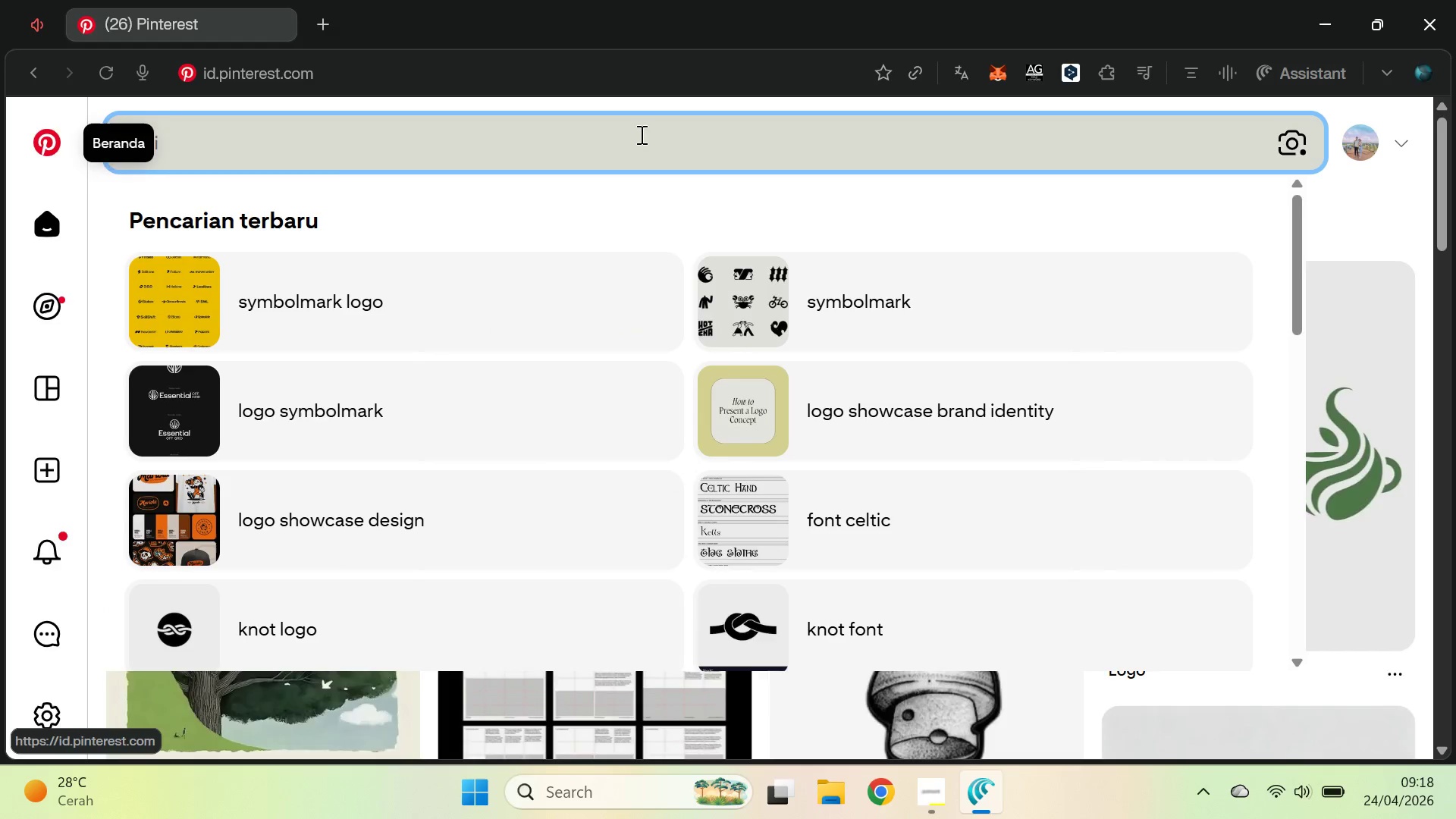 
double_click([640, 134])
 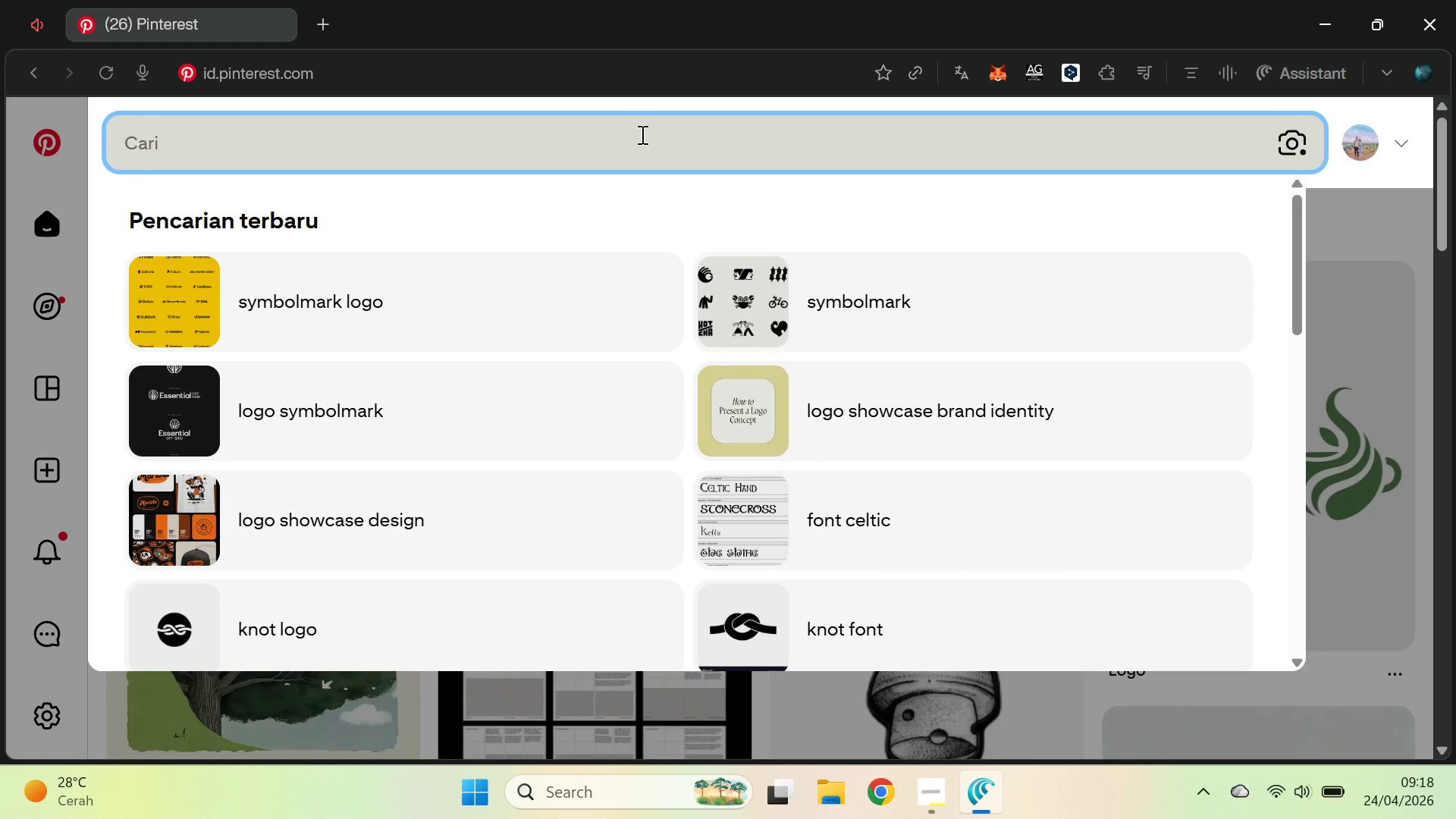 
type(dialoeg)
key(Backspace)
key(Backspace)
type(gie )
key(Backspace)
key(Backspace)
key(Backspace)
type(e)
key(Backspace)
type(ue symbol )
key(Backspace)
 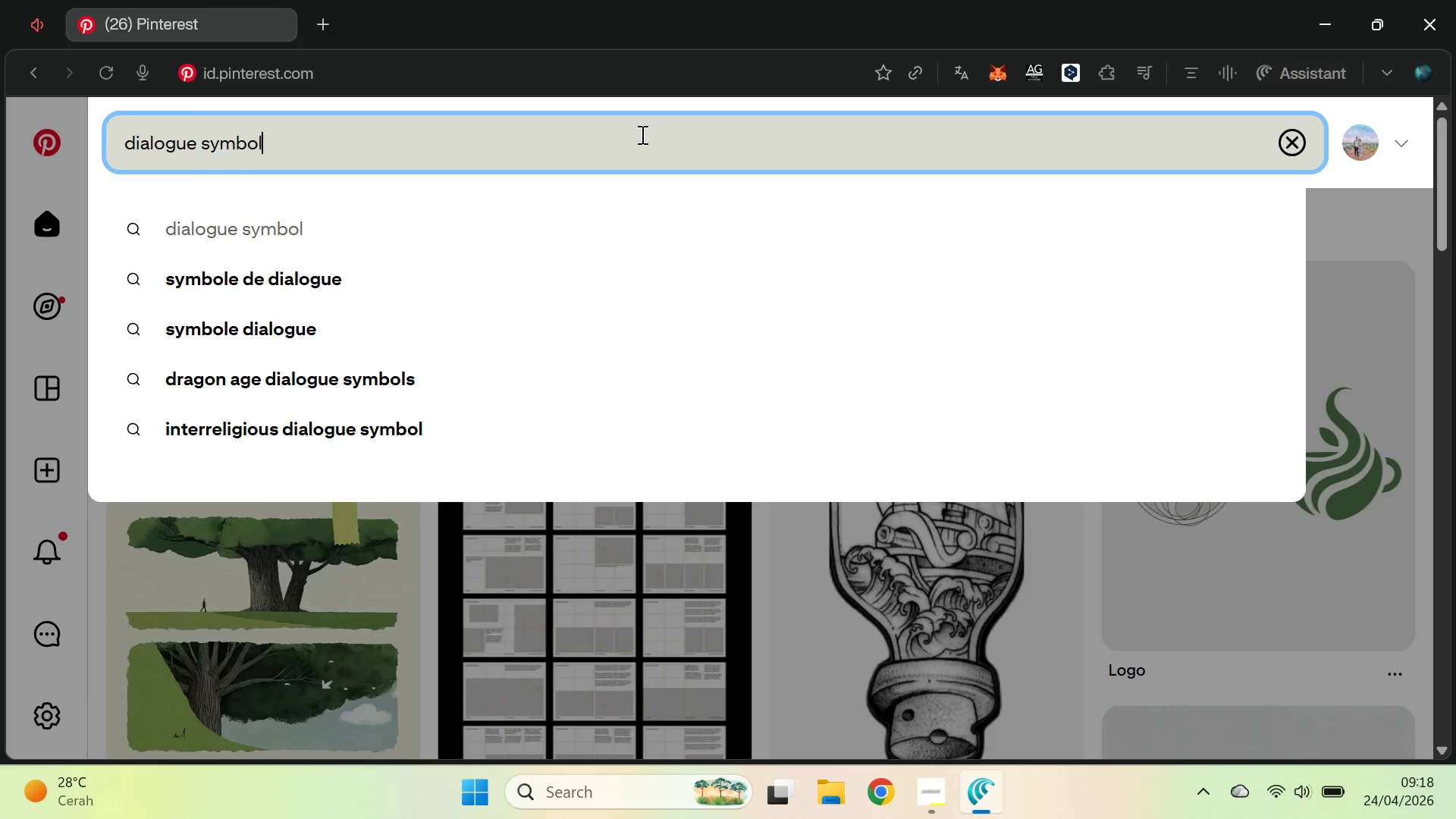 
key(Enter)
 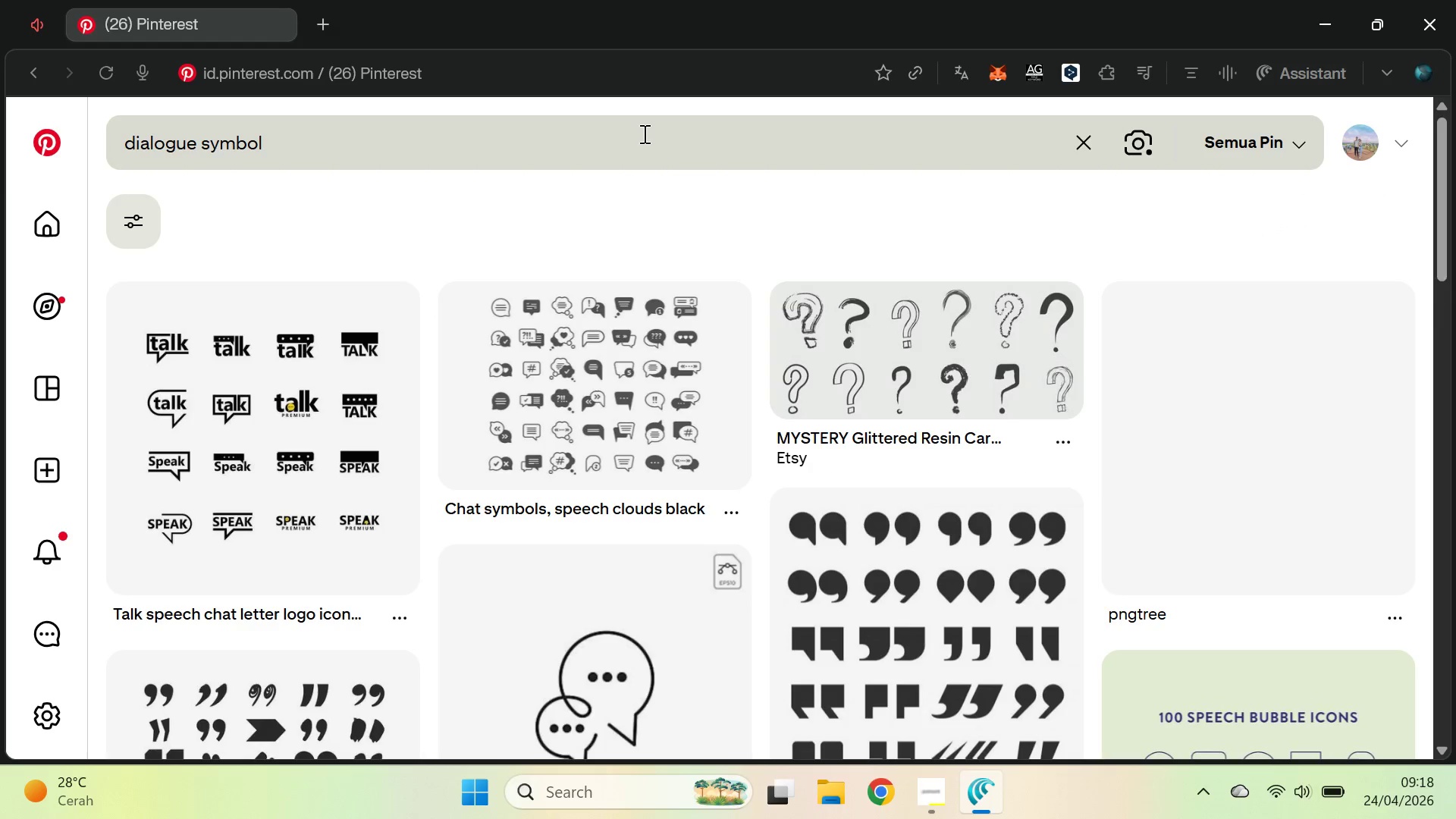 
key(ArrowDown)
 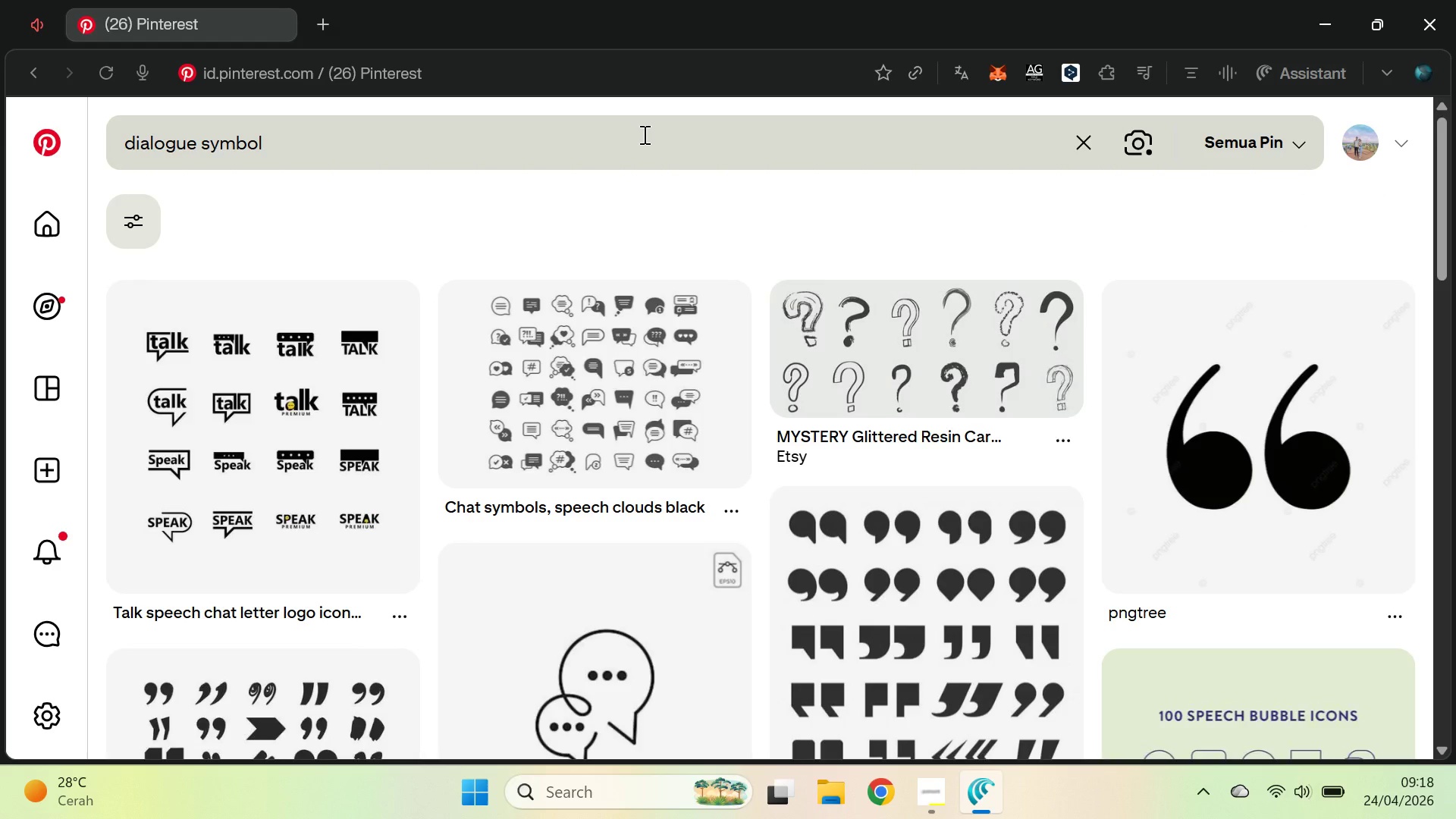 
key(ArrowDown)
 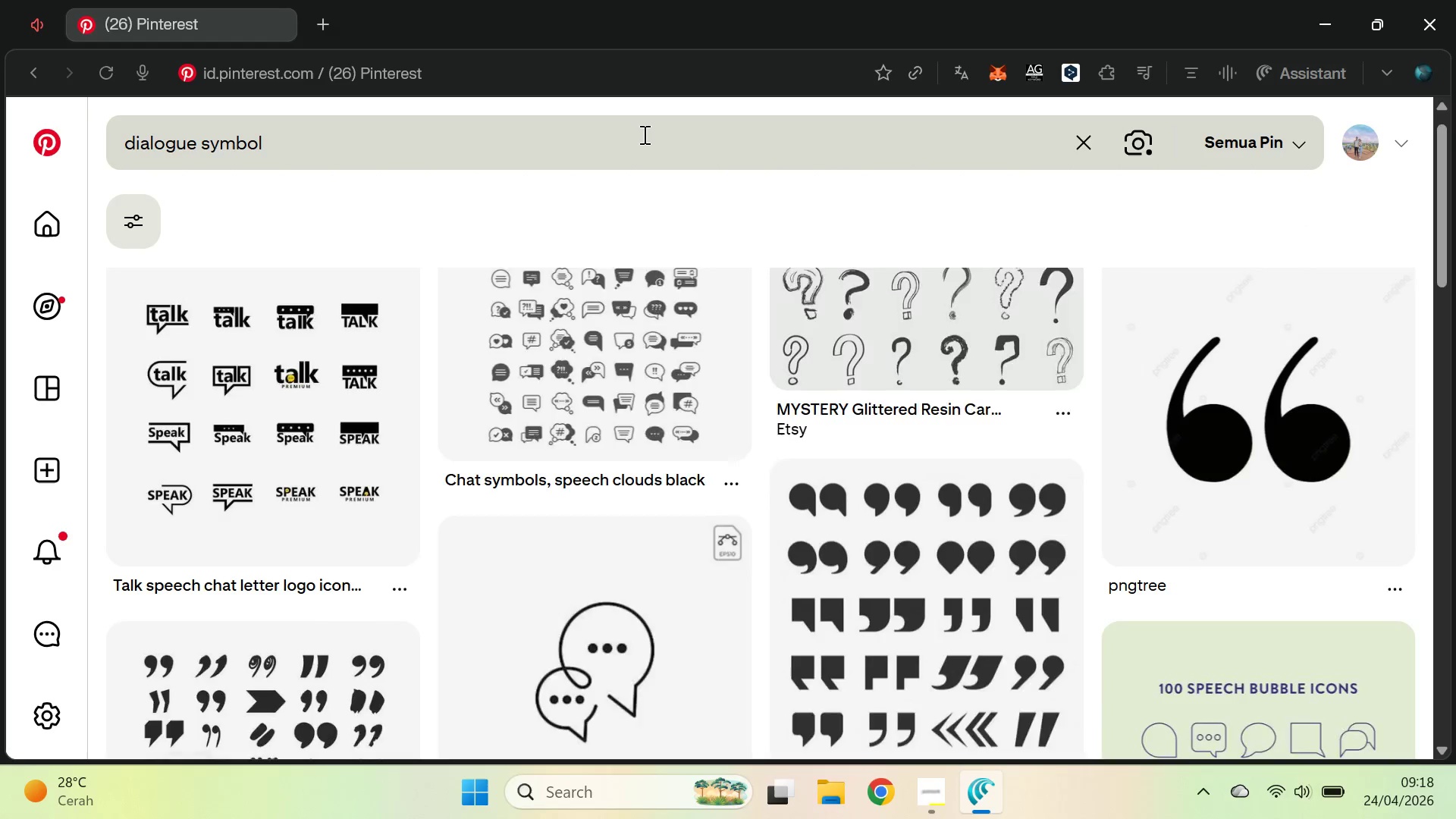 
key(ArrowDown)
 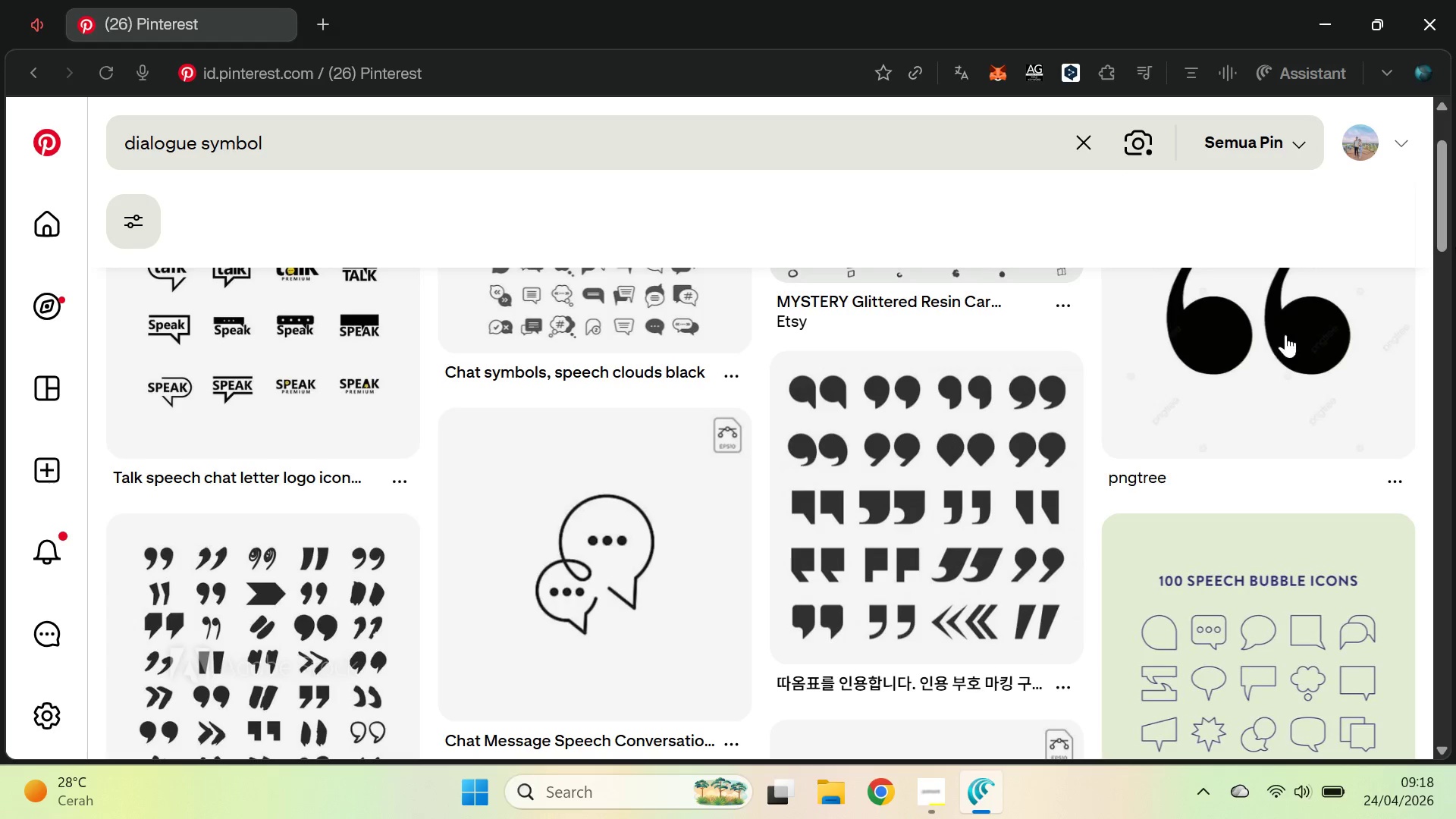 
left_click_drag(start_coordinate=[1440, 187], to_coordinate=[1402, 464])
 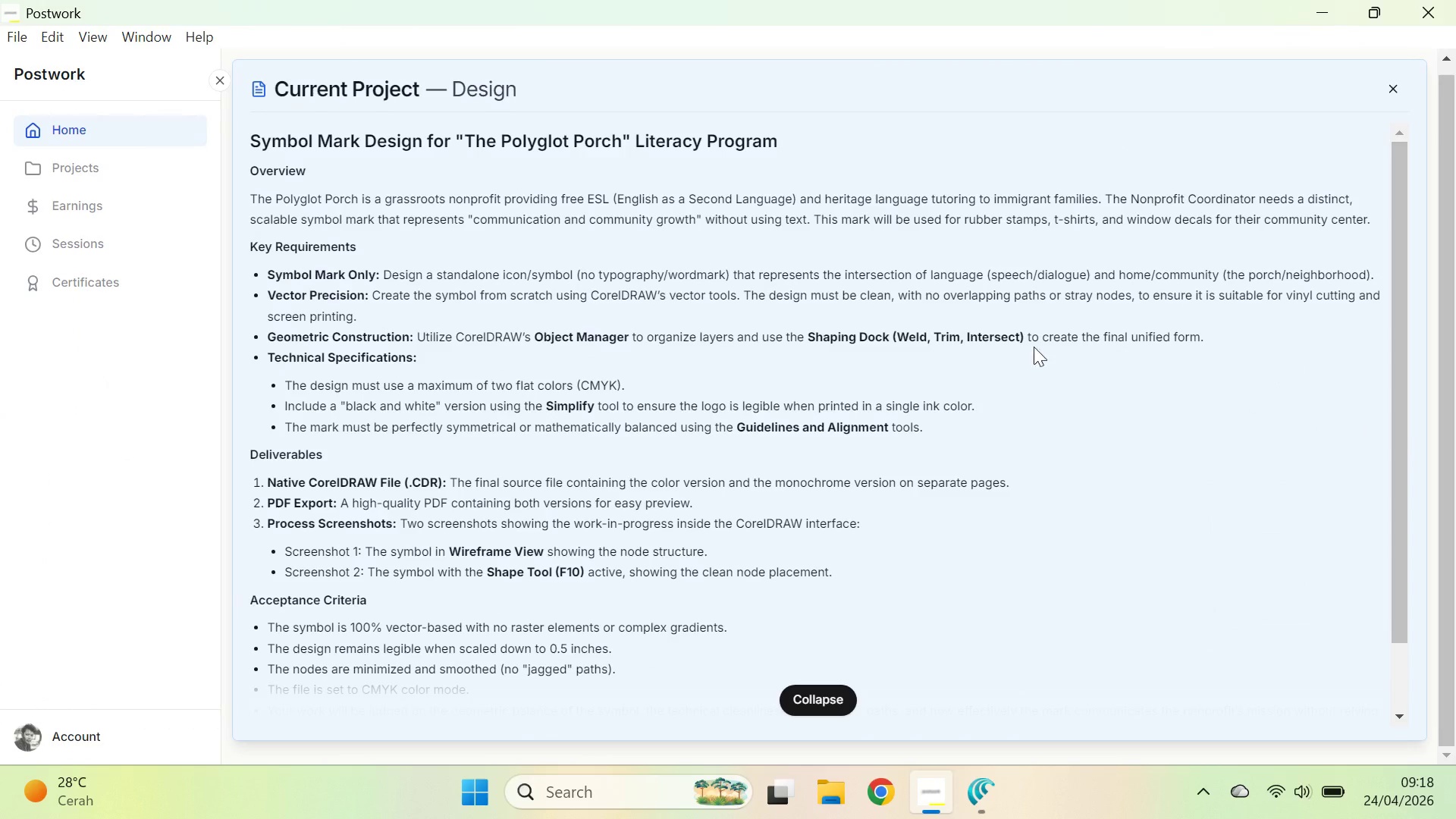 
key(Alt+AltLeft)
 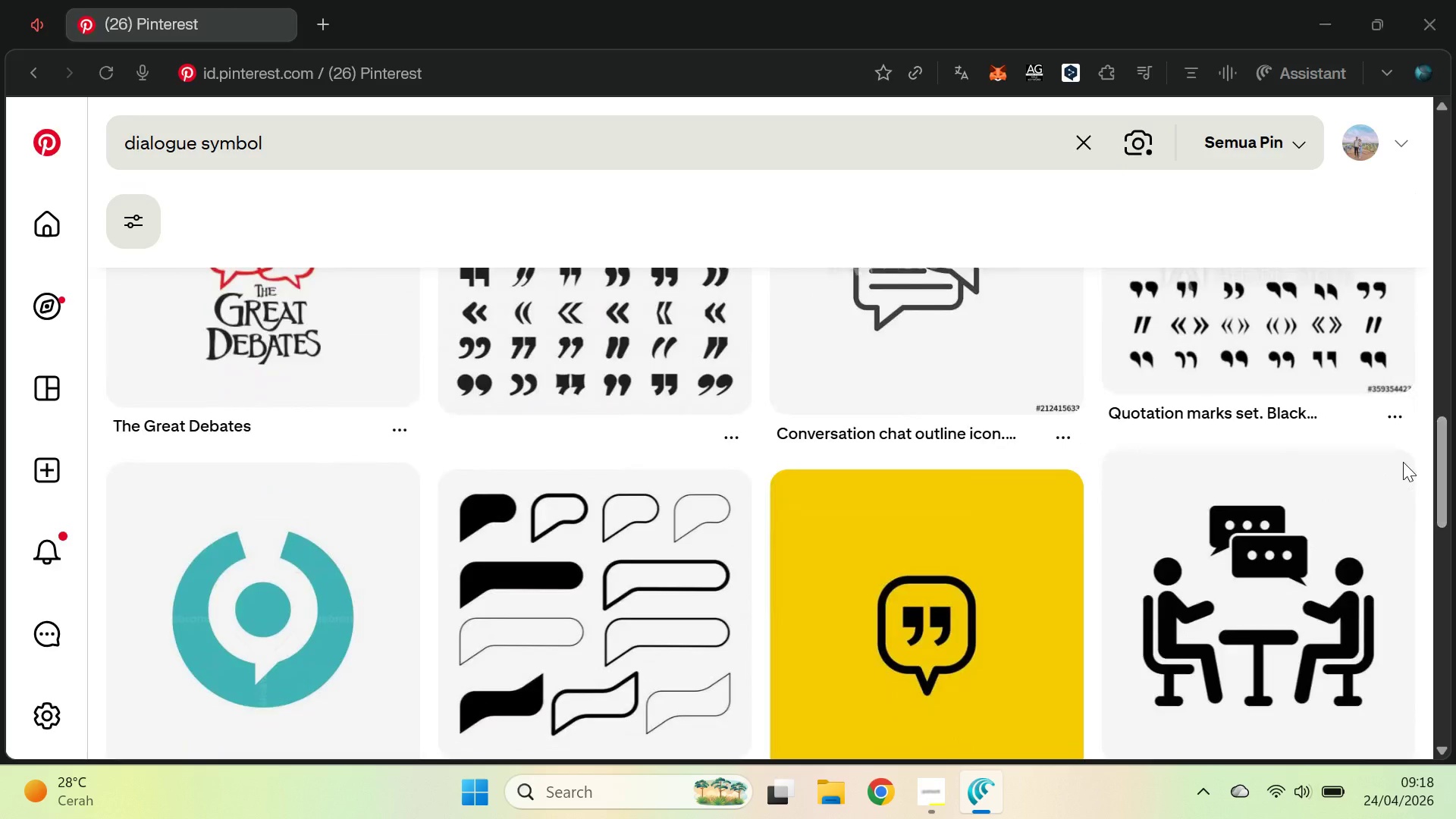 
key(Alt+Tab)